 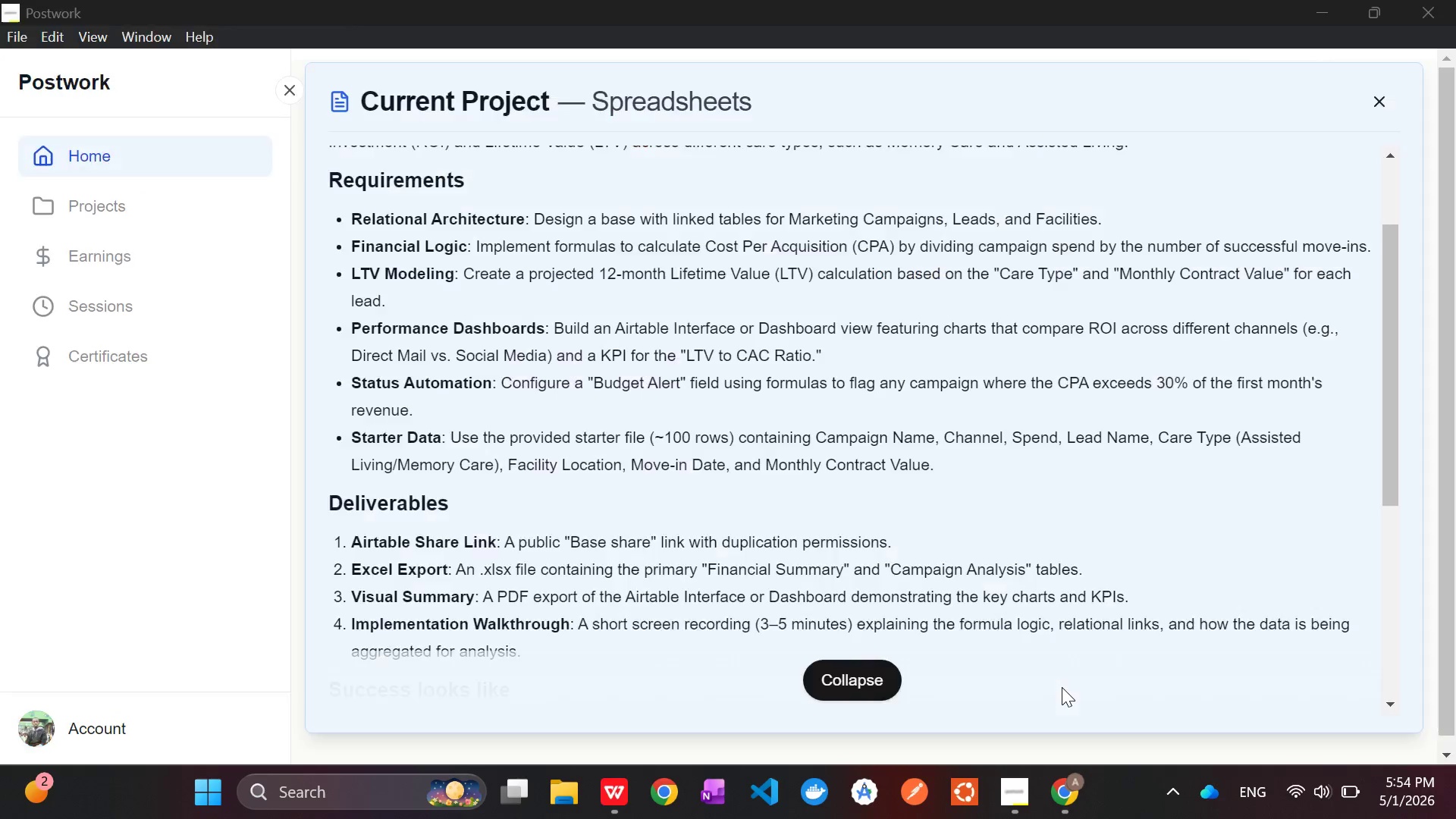 
left_click([1067, 780])
 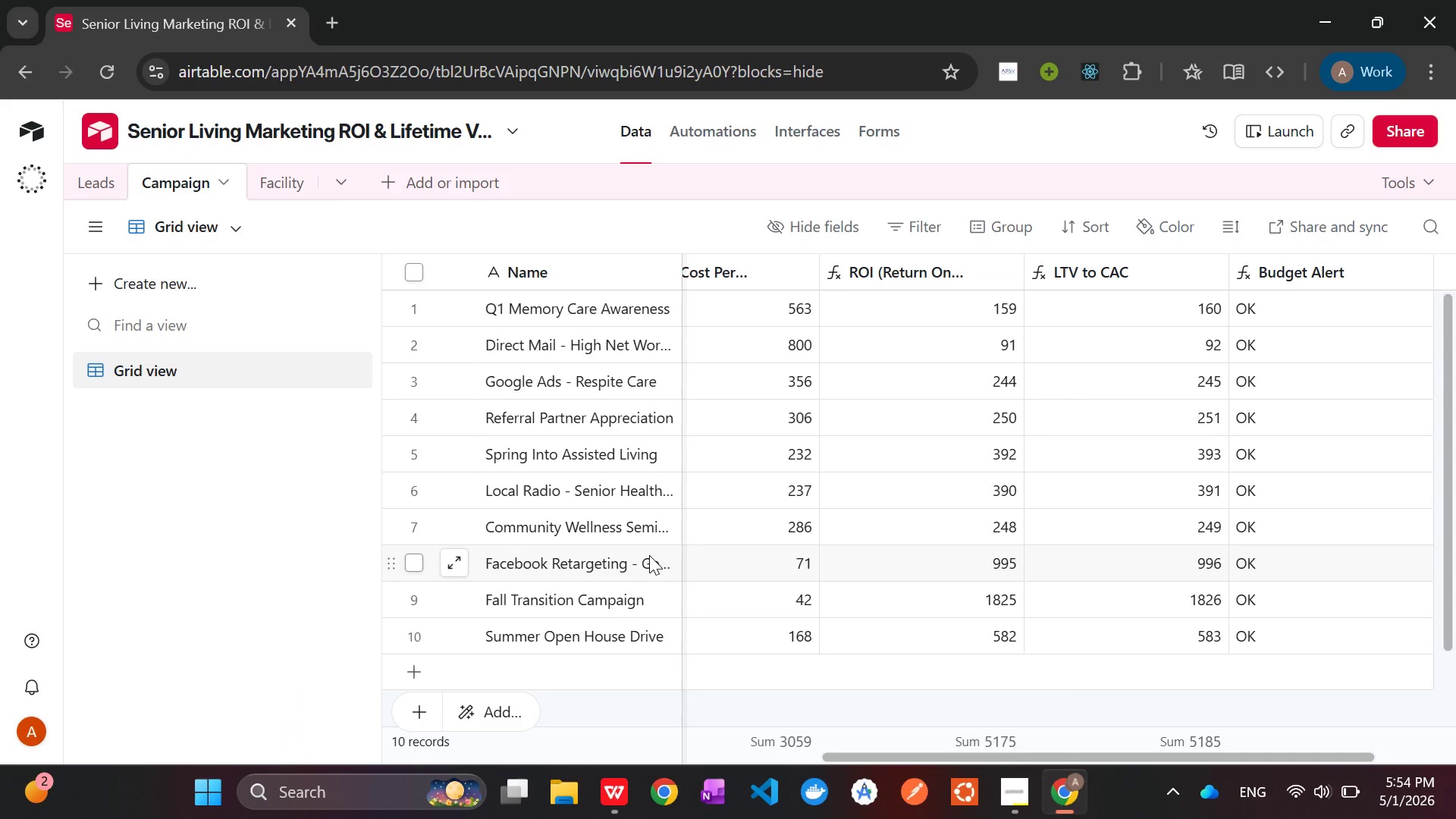 
wait(7.25)
 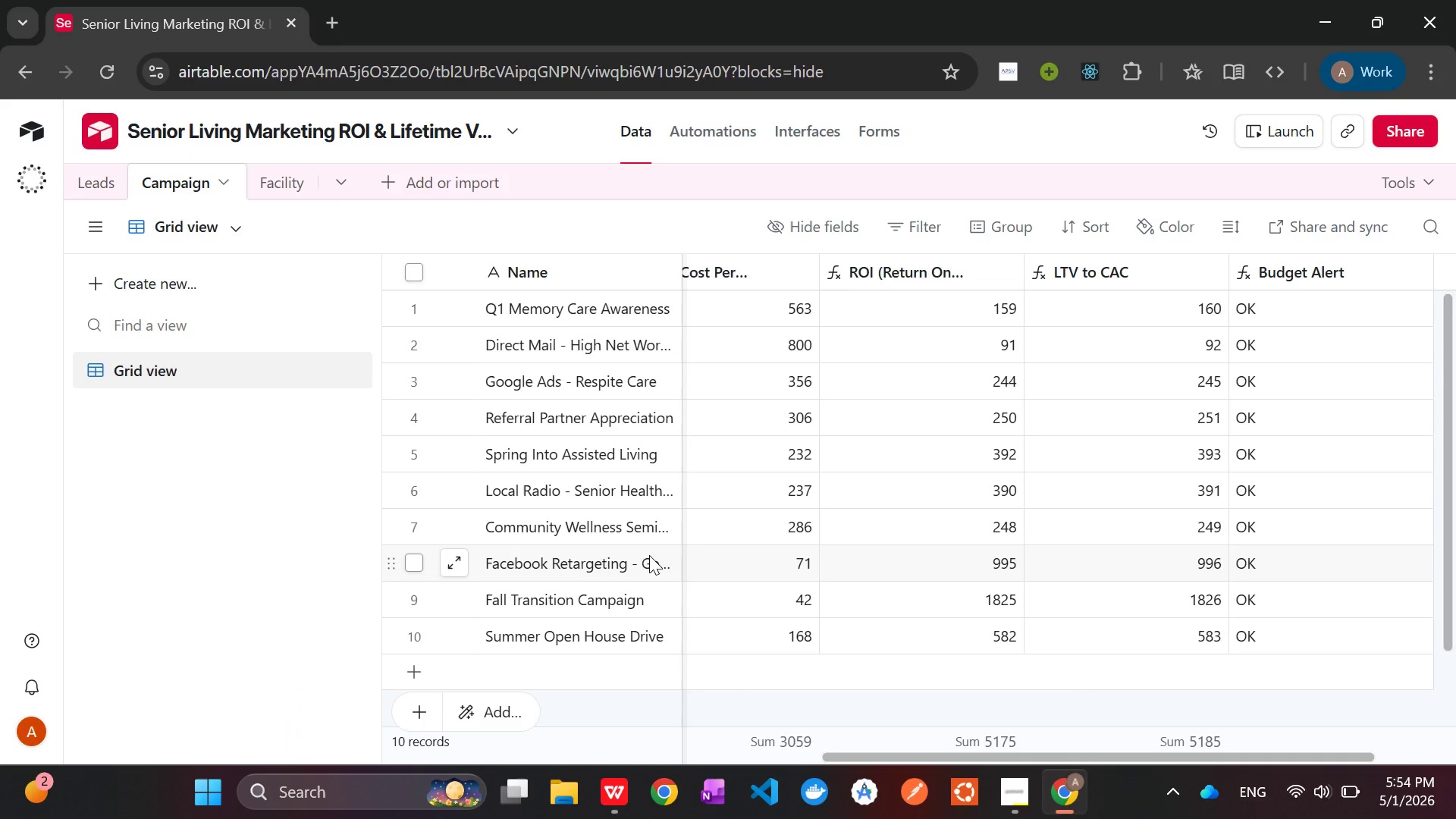 
left_click([808, 138])
 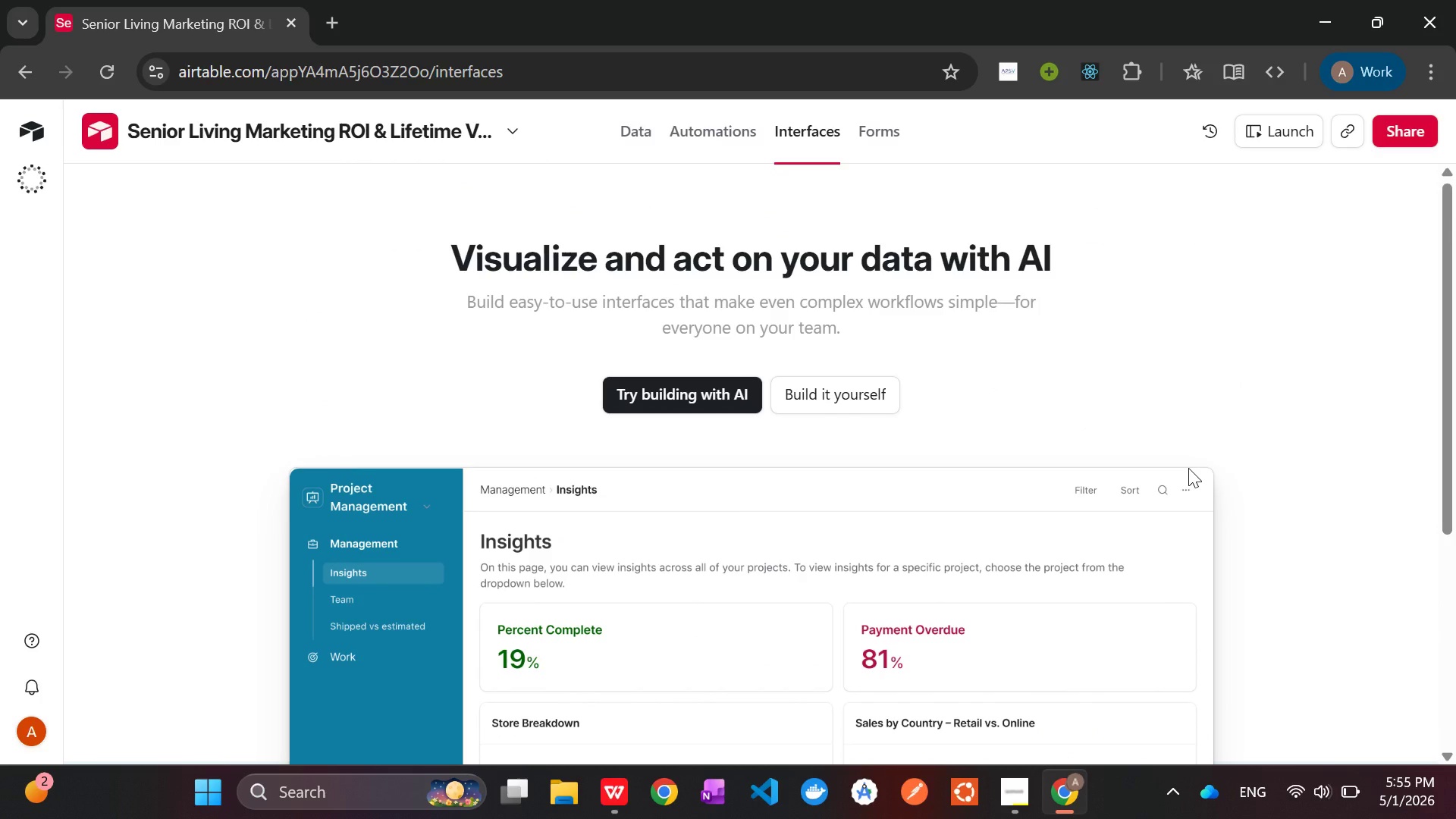 
wait(22.14)
 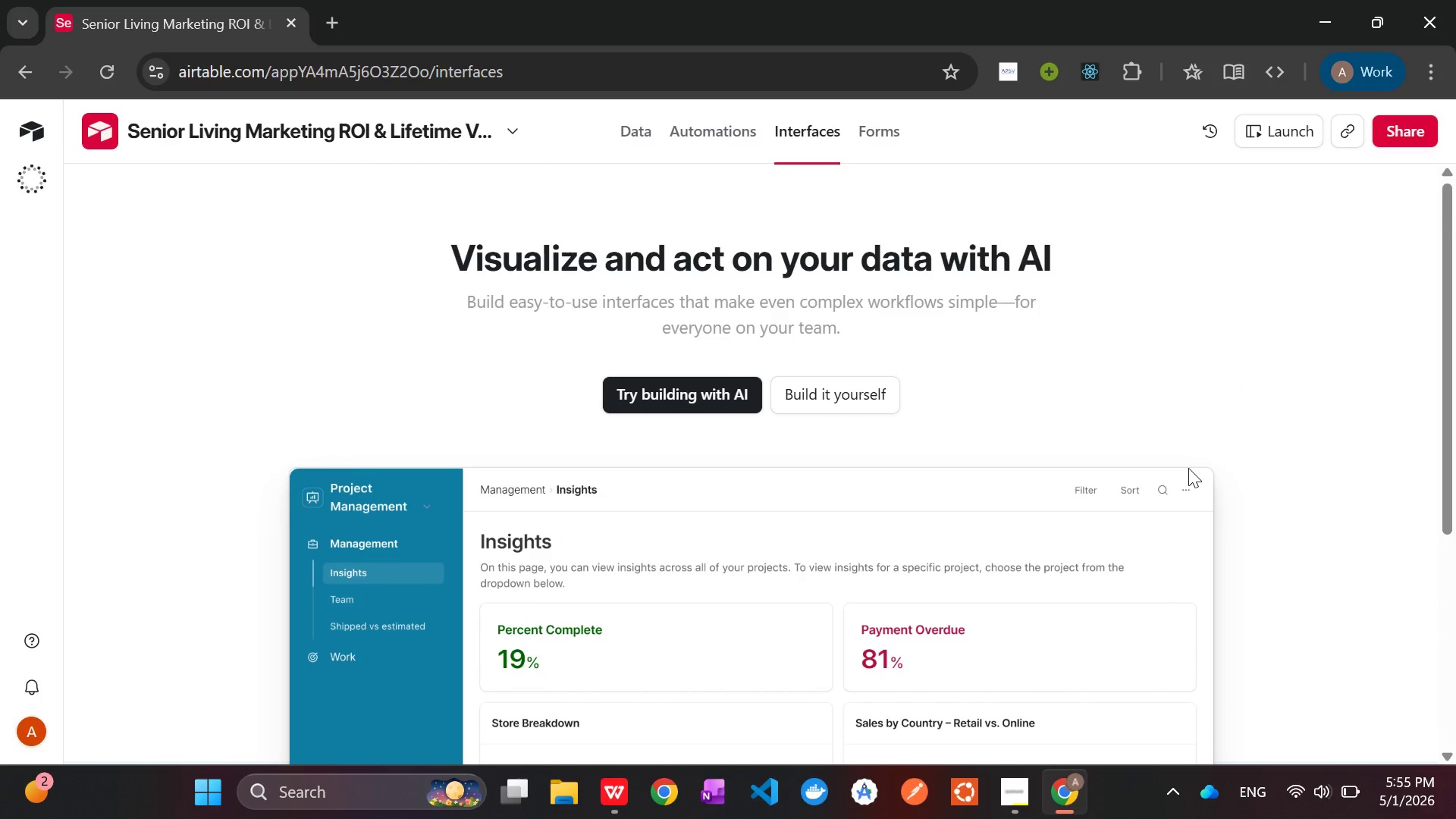 
left_click([836, 389])
 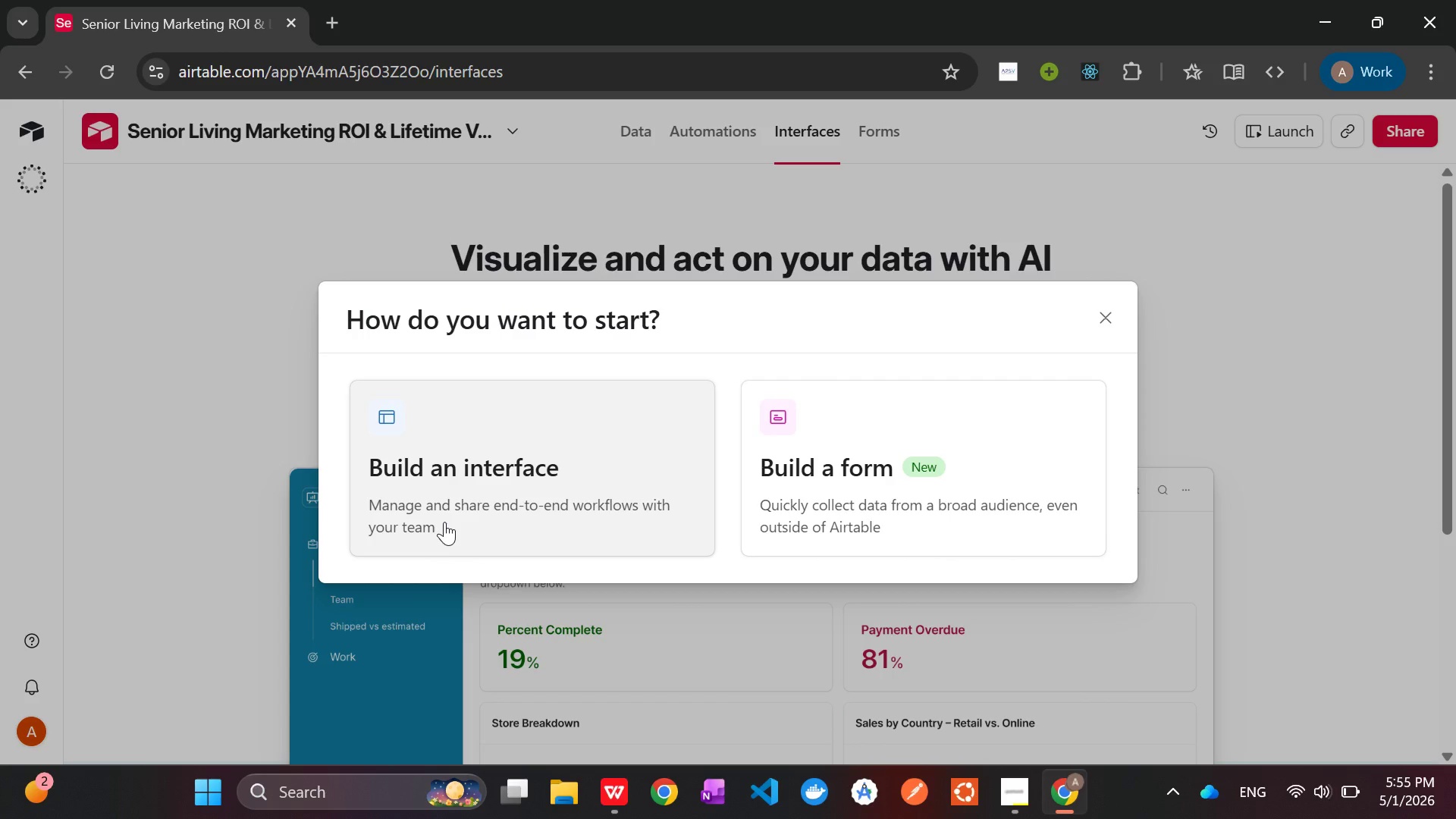 
left_click([501, 471])
 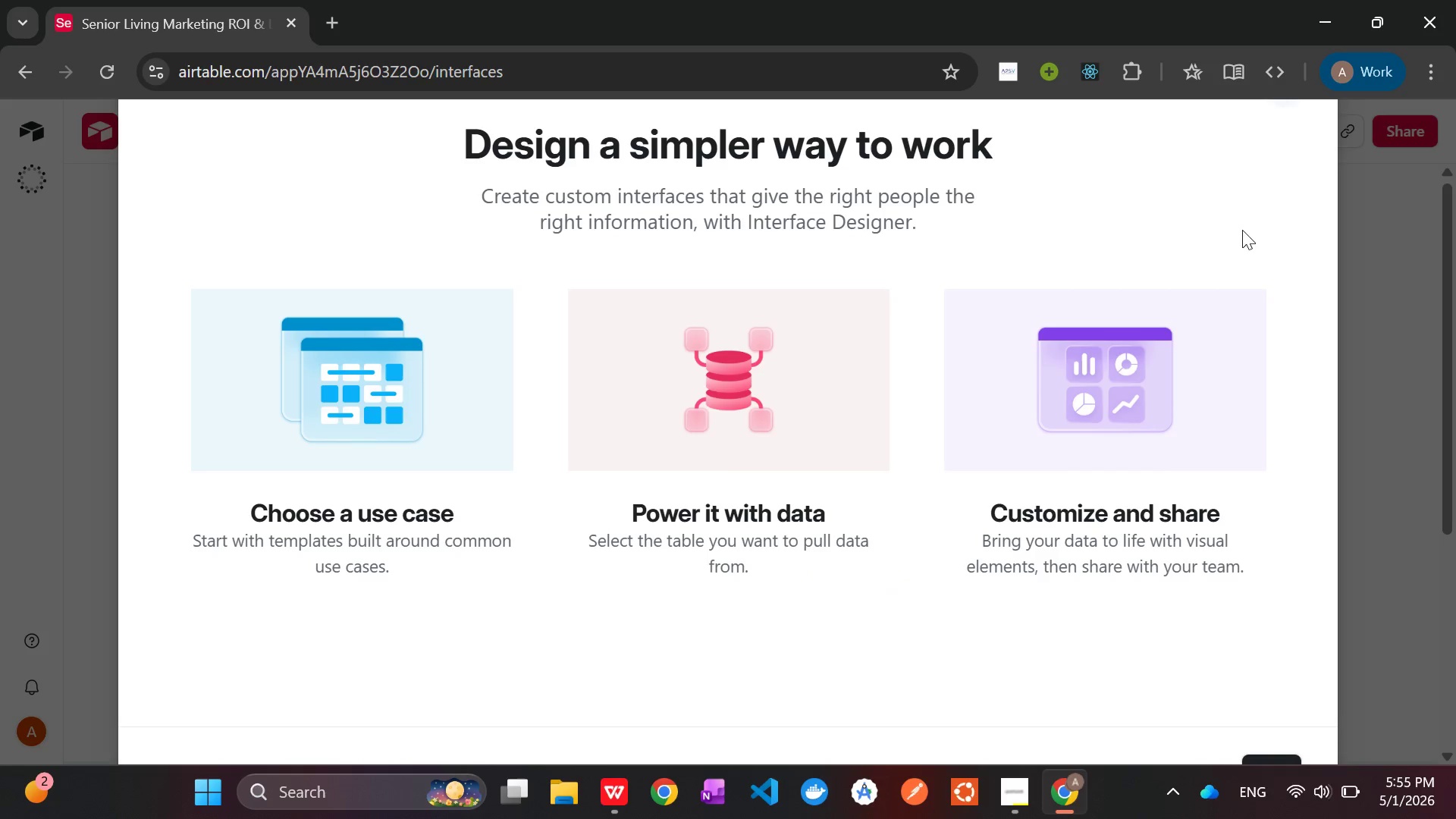 
wait(25.2)
 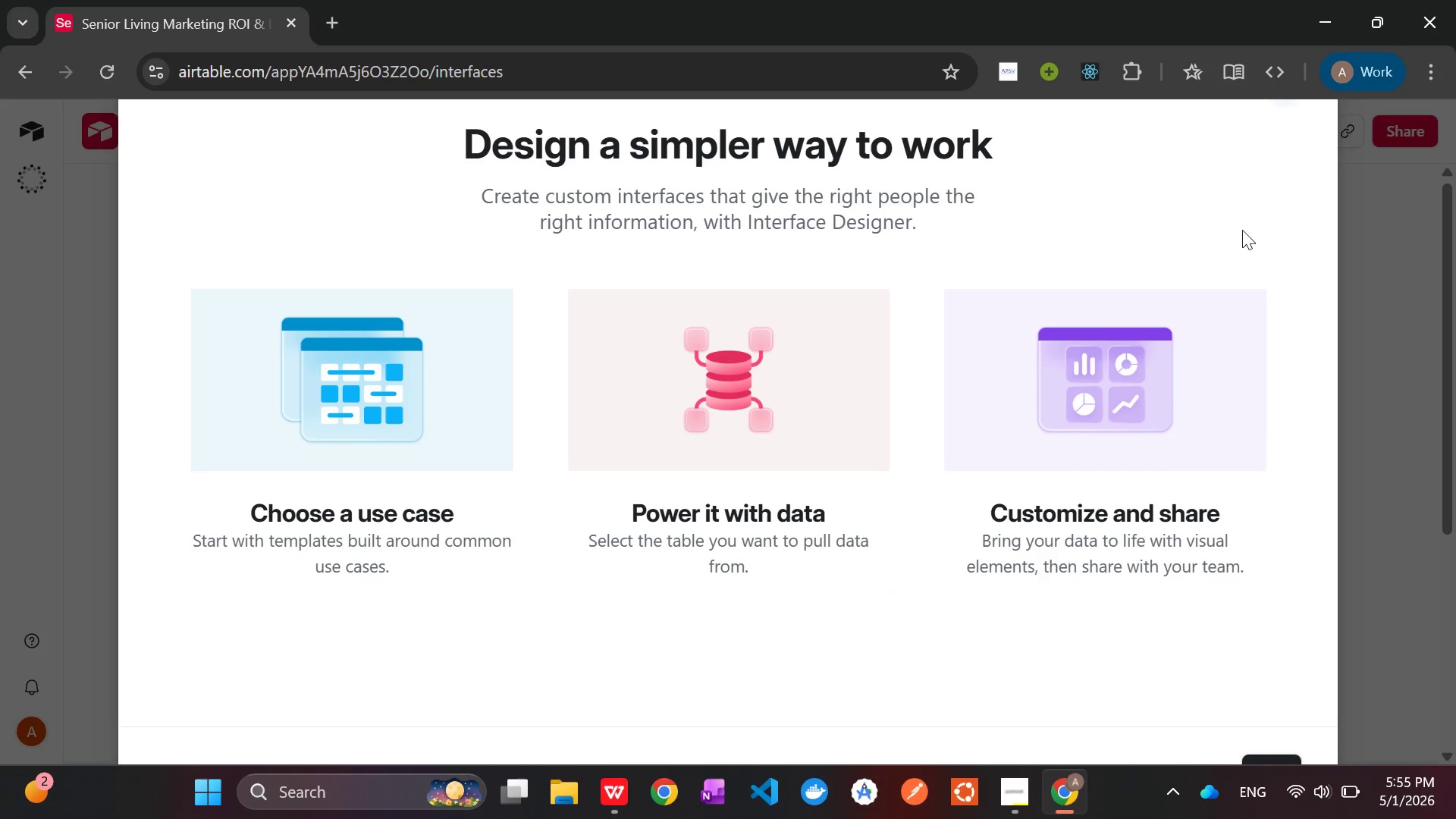 
left_click([1287, 762])
 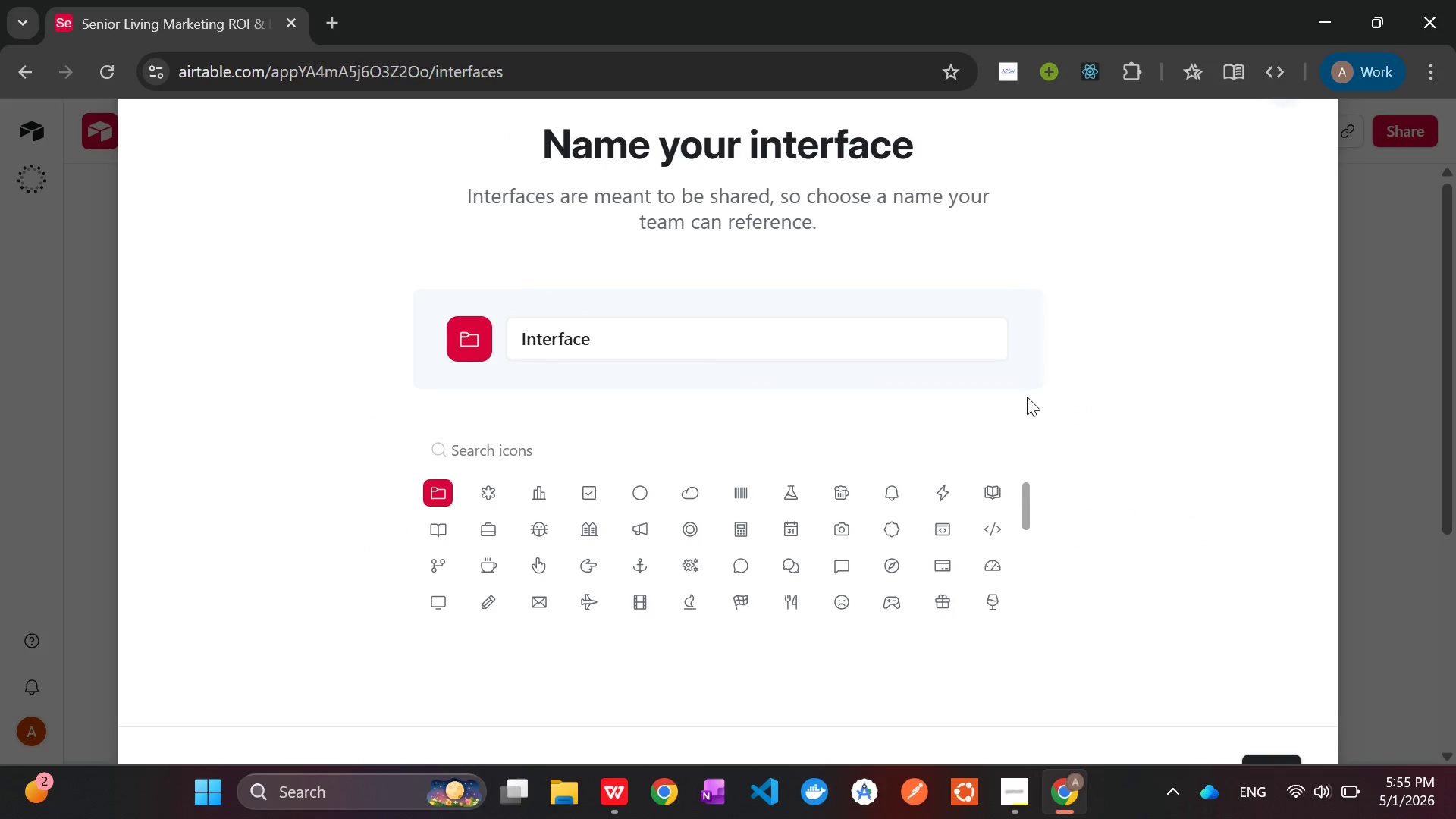 
left_click([1385, 402])
 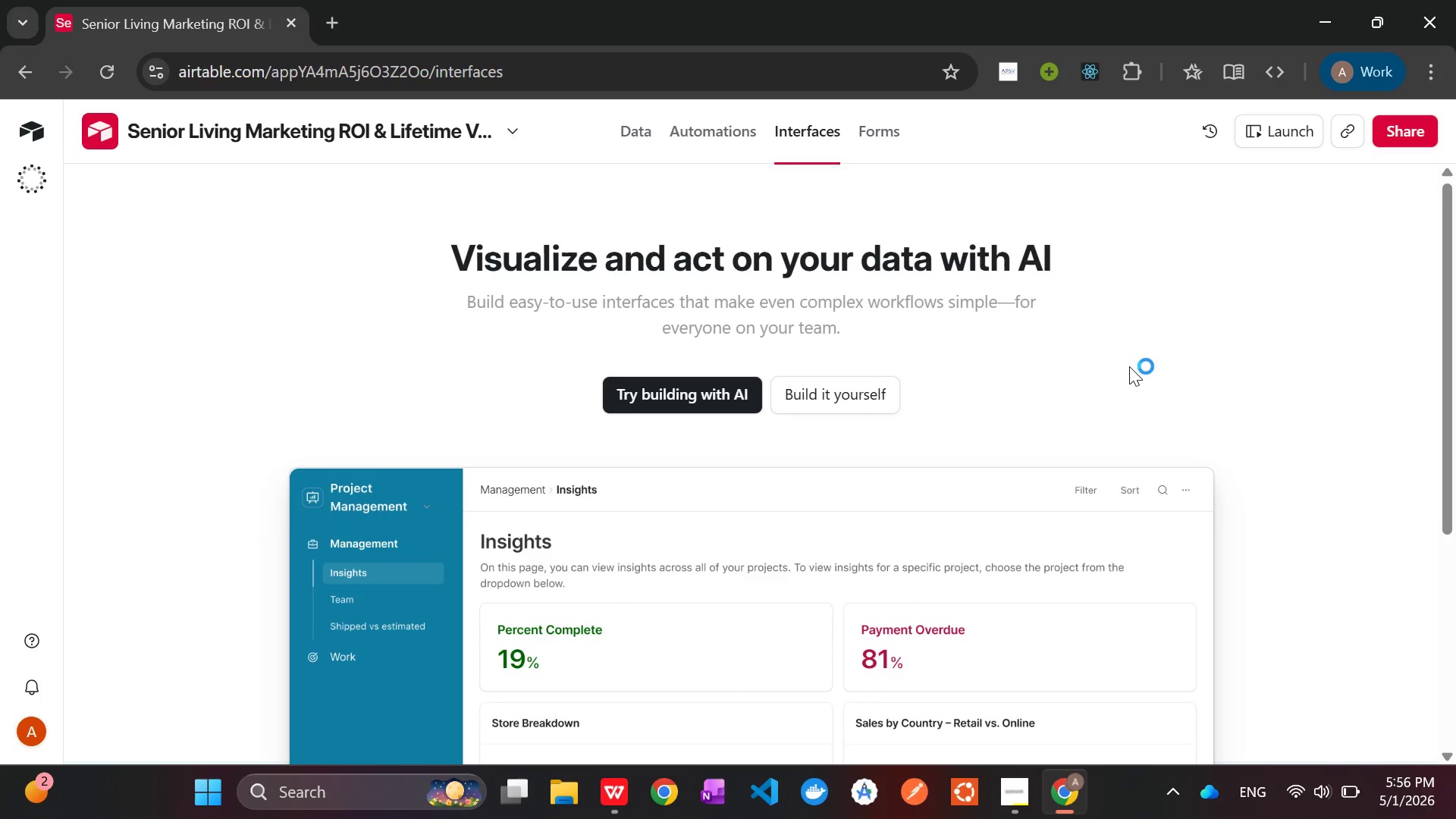 
wait(83.56)
 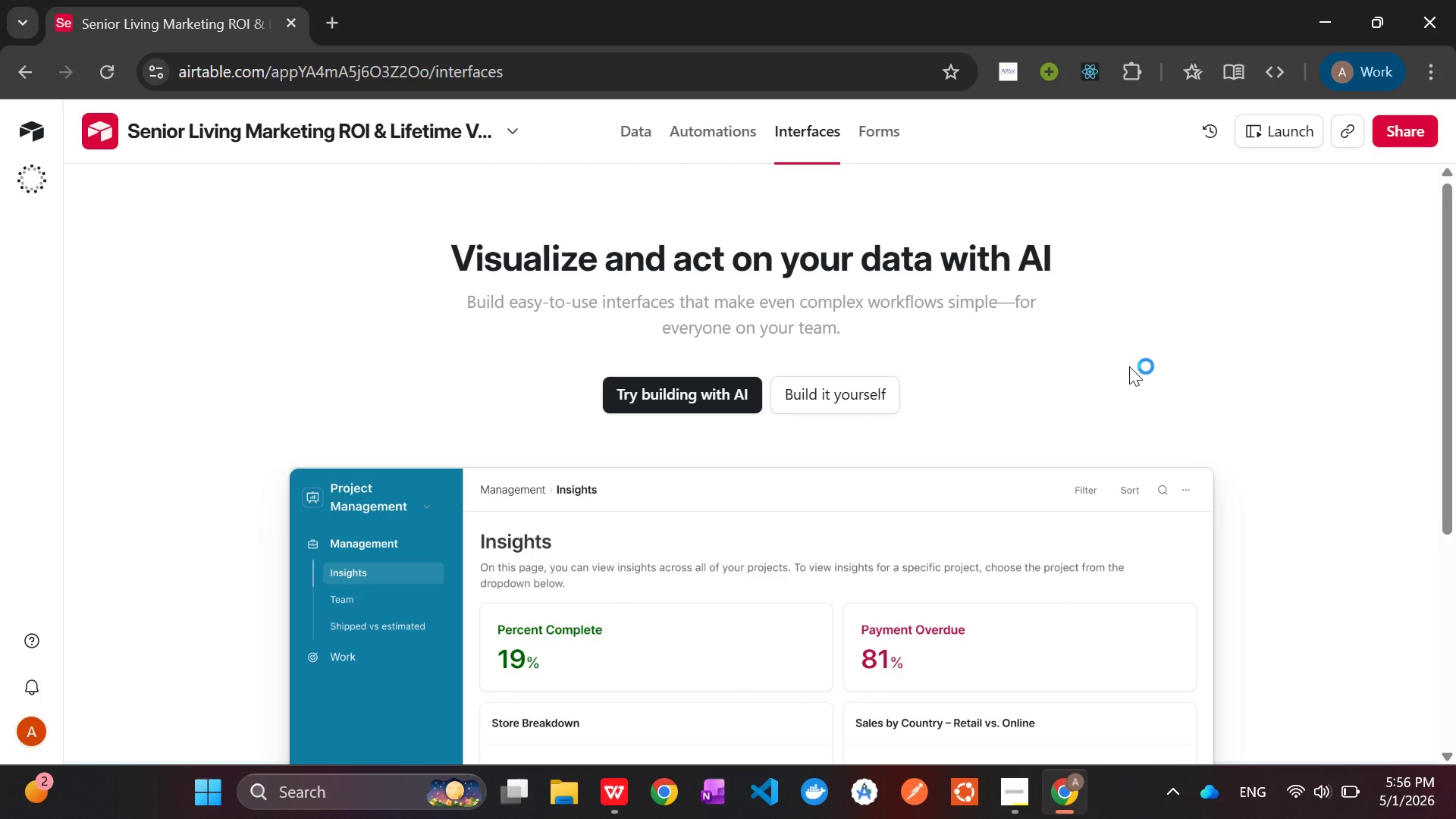 
left_click([1006, 805])